 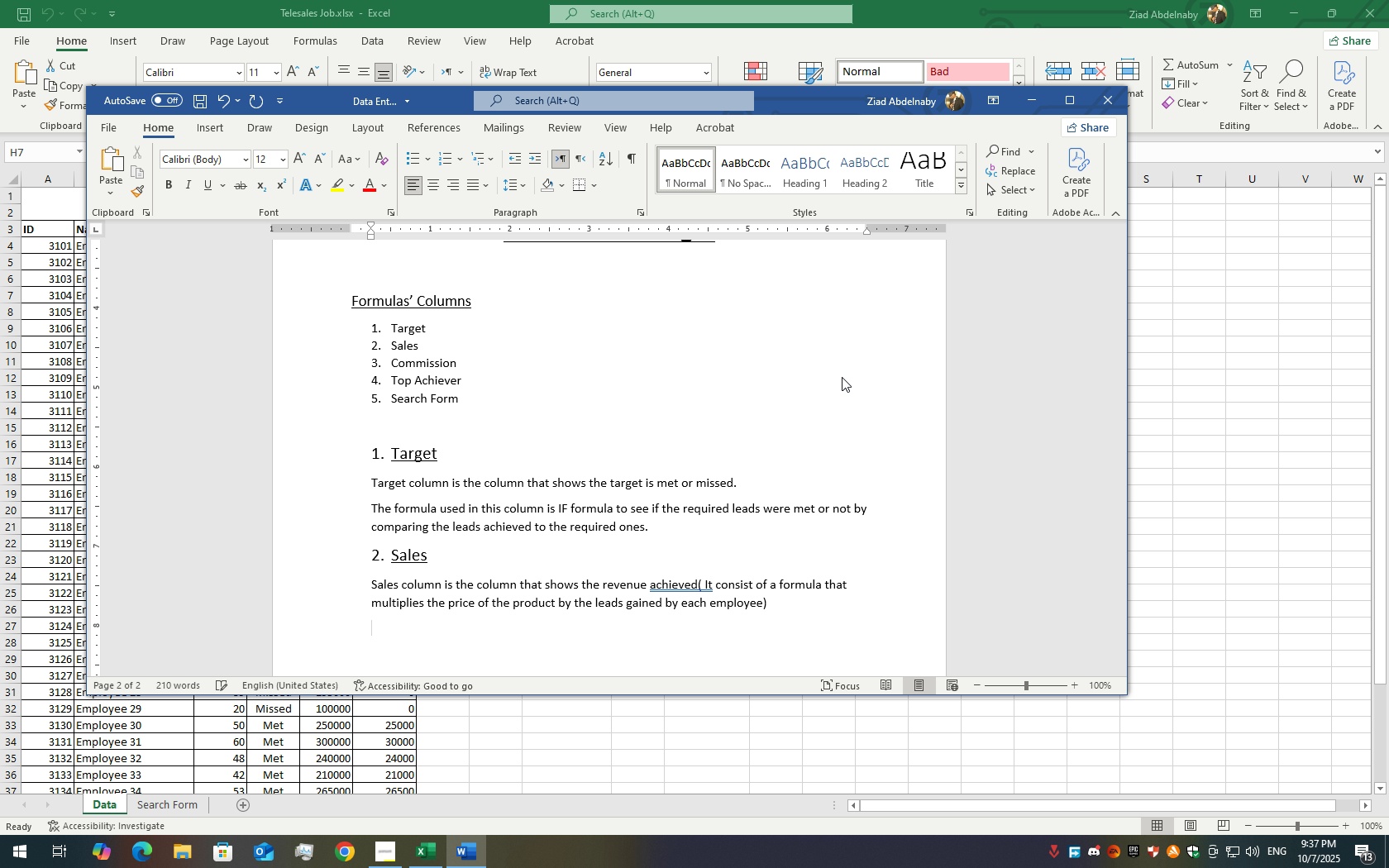 
key(3)
 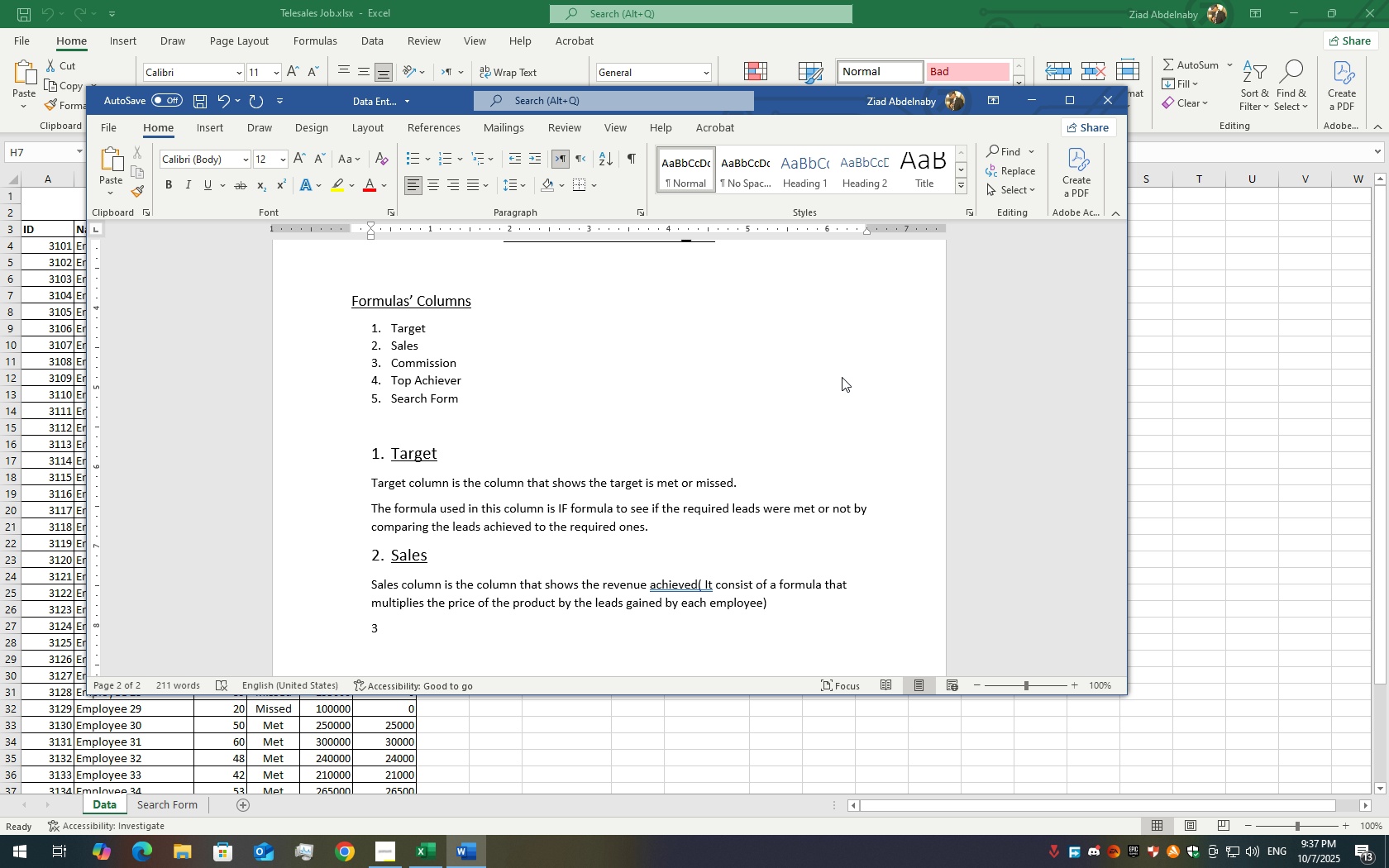 
key(Backspace)
 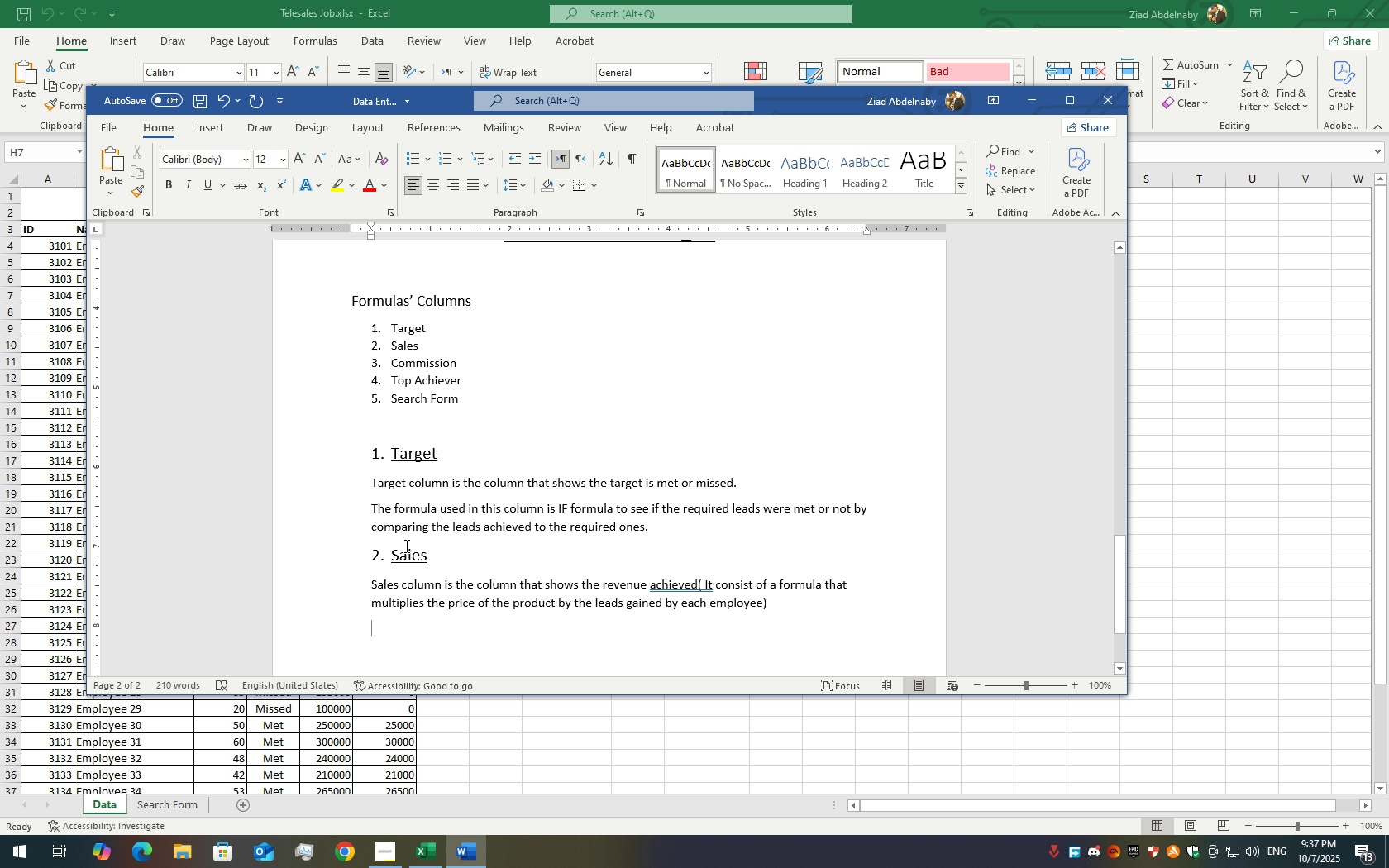 
double_click([395, 563])
 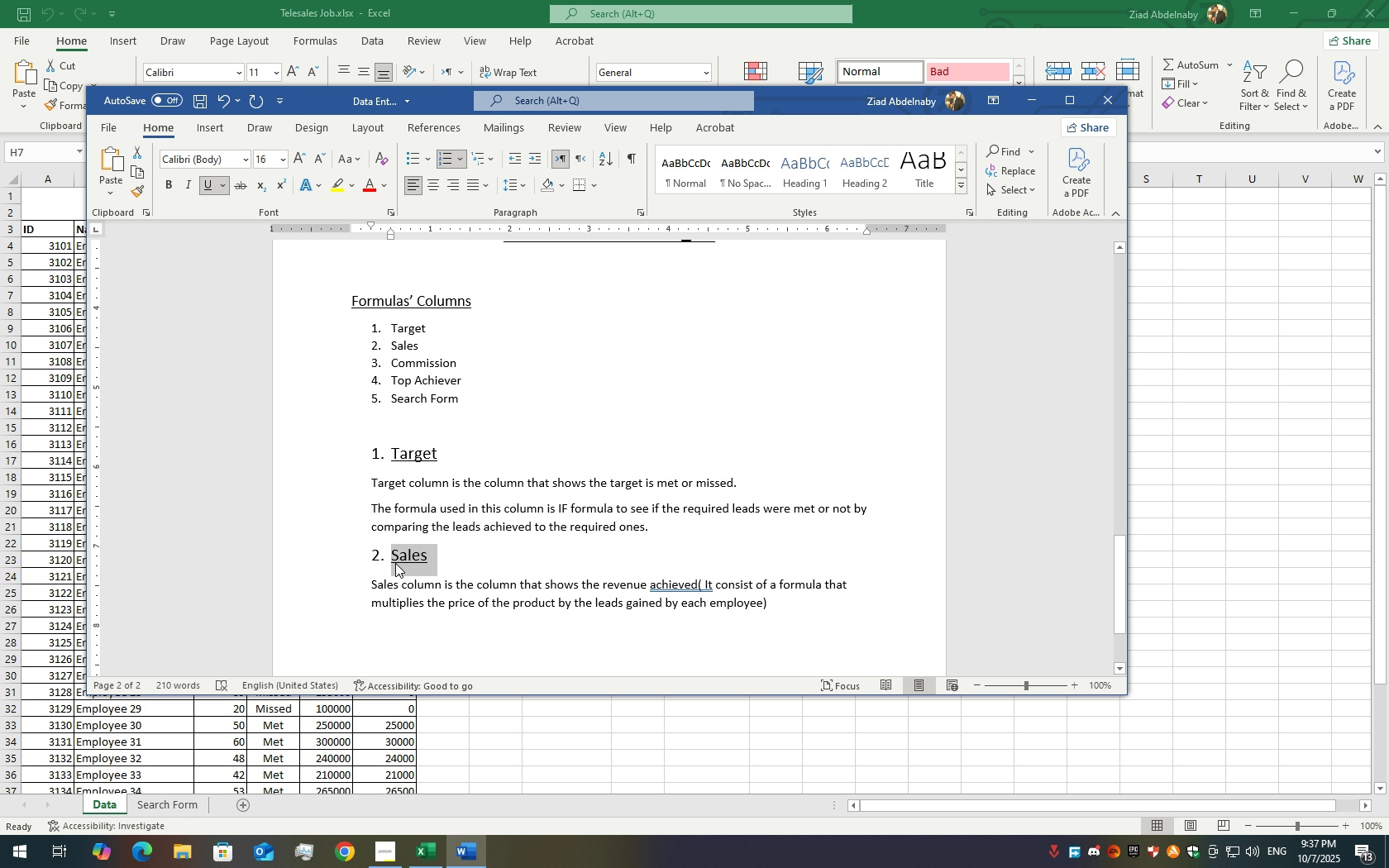 
triple_click([395, 563])